 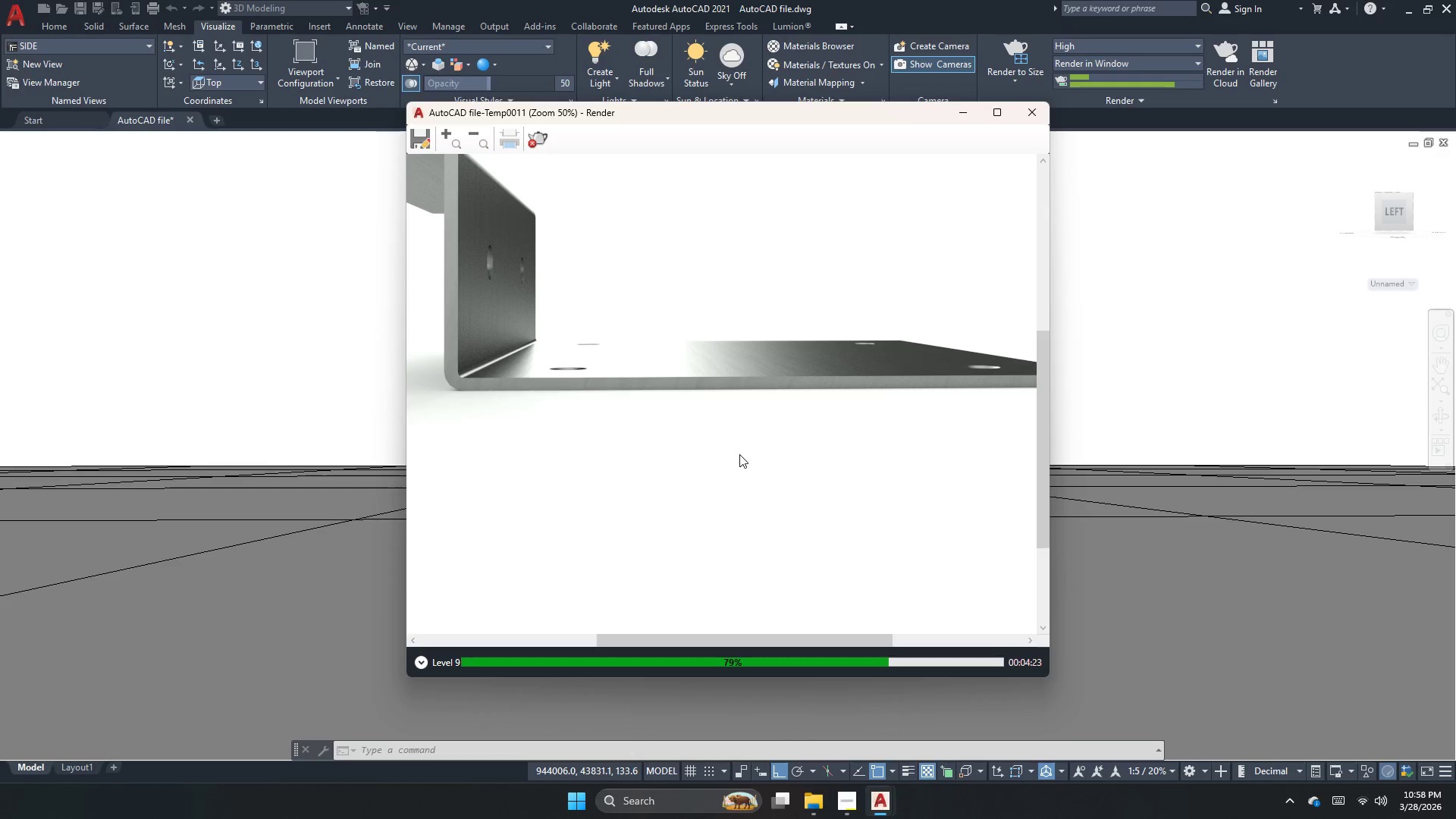 
scroll: coordinate [753, 517], scroll_direction: down, amount: 1.0
 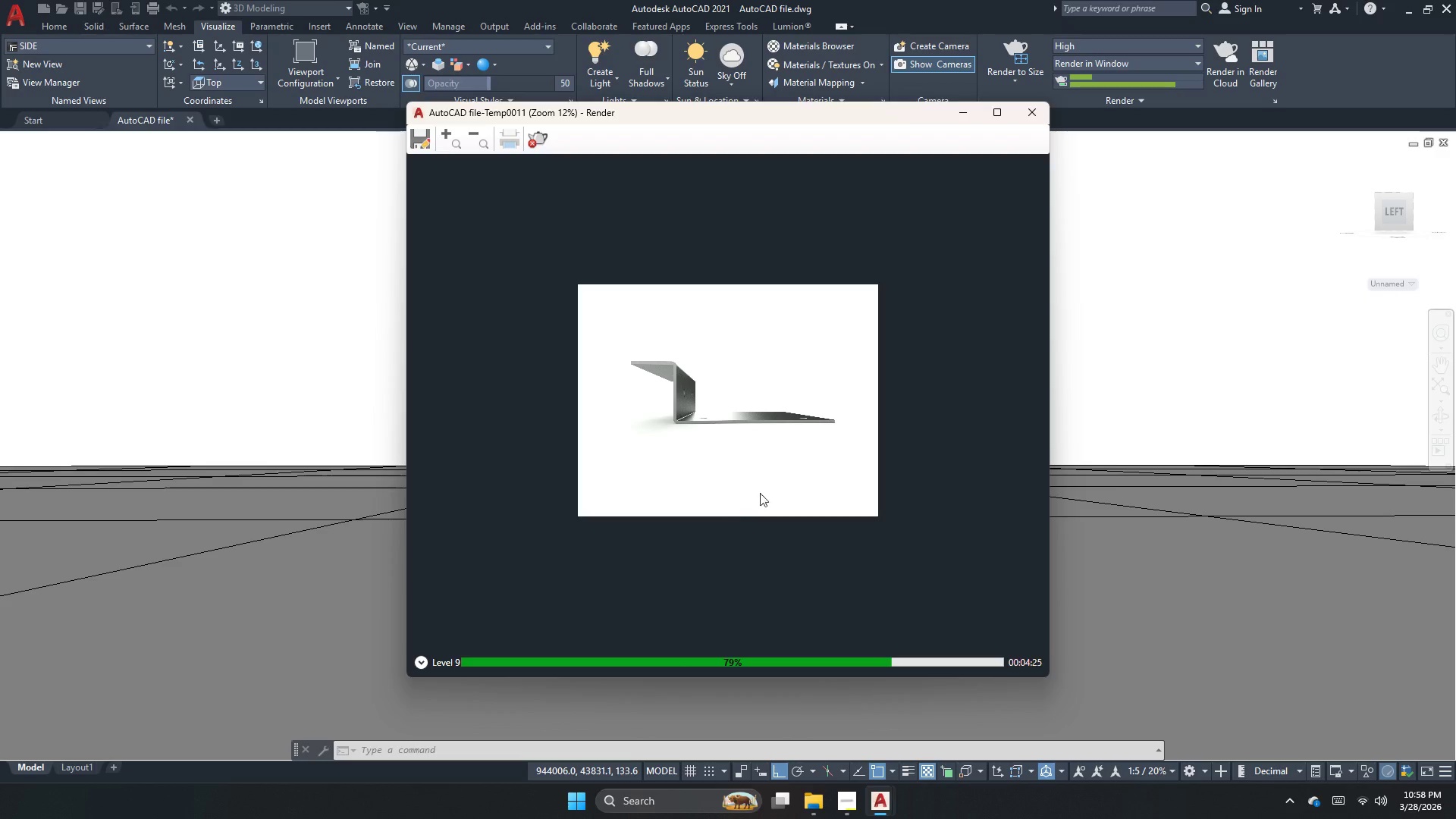 
scroll: coordinate [729, 365], scroll_direction: up, amount: 2.0
 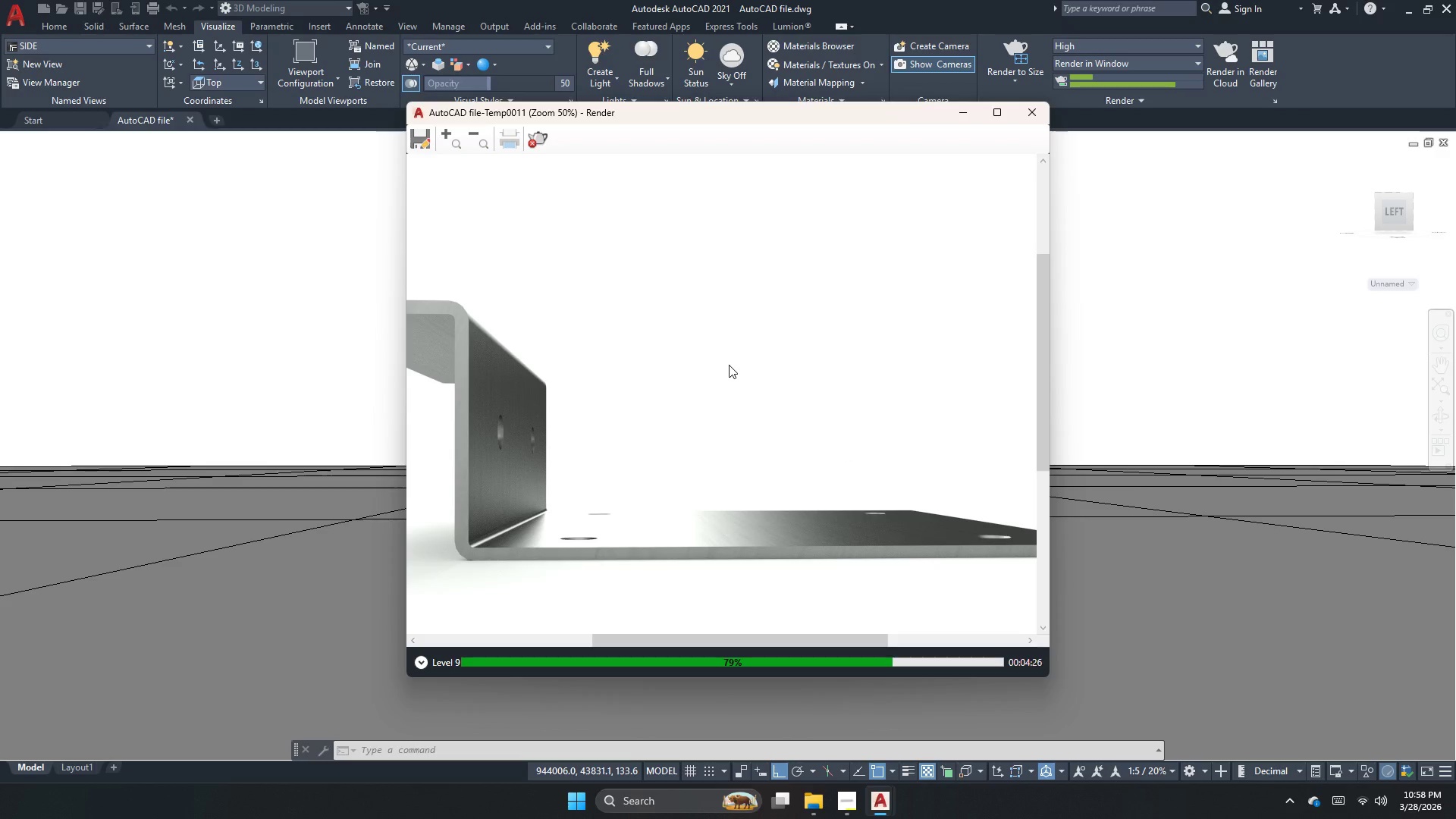 
scroll: coordinate [729, 365], scroll_direction: down, amount: 1.0
 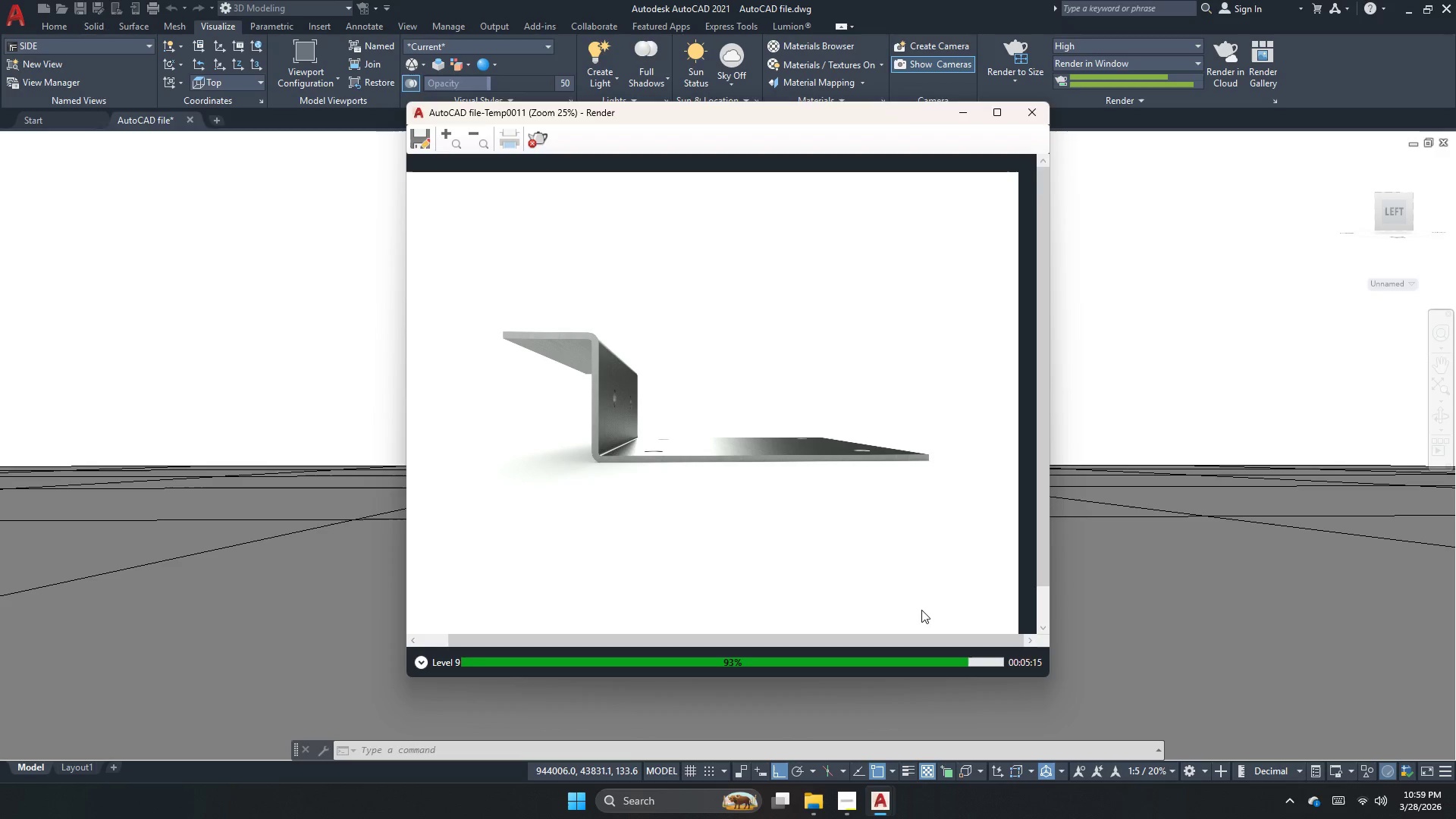 
wait(53.67)
 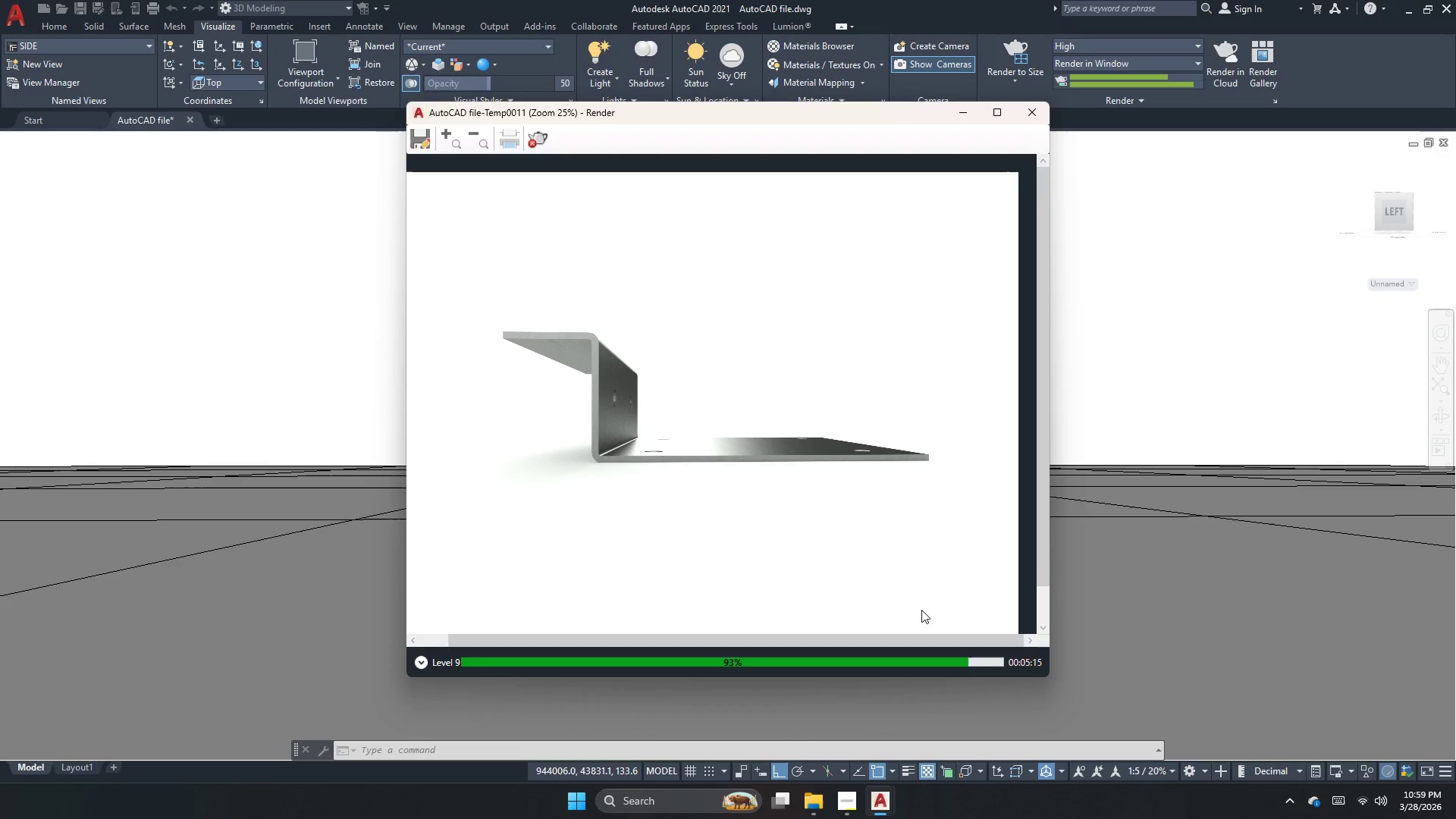 
scroll: coordinate [799, 544], scroll_direction: down, amount: 1.0
 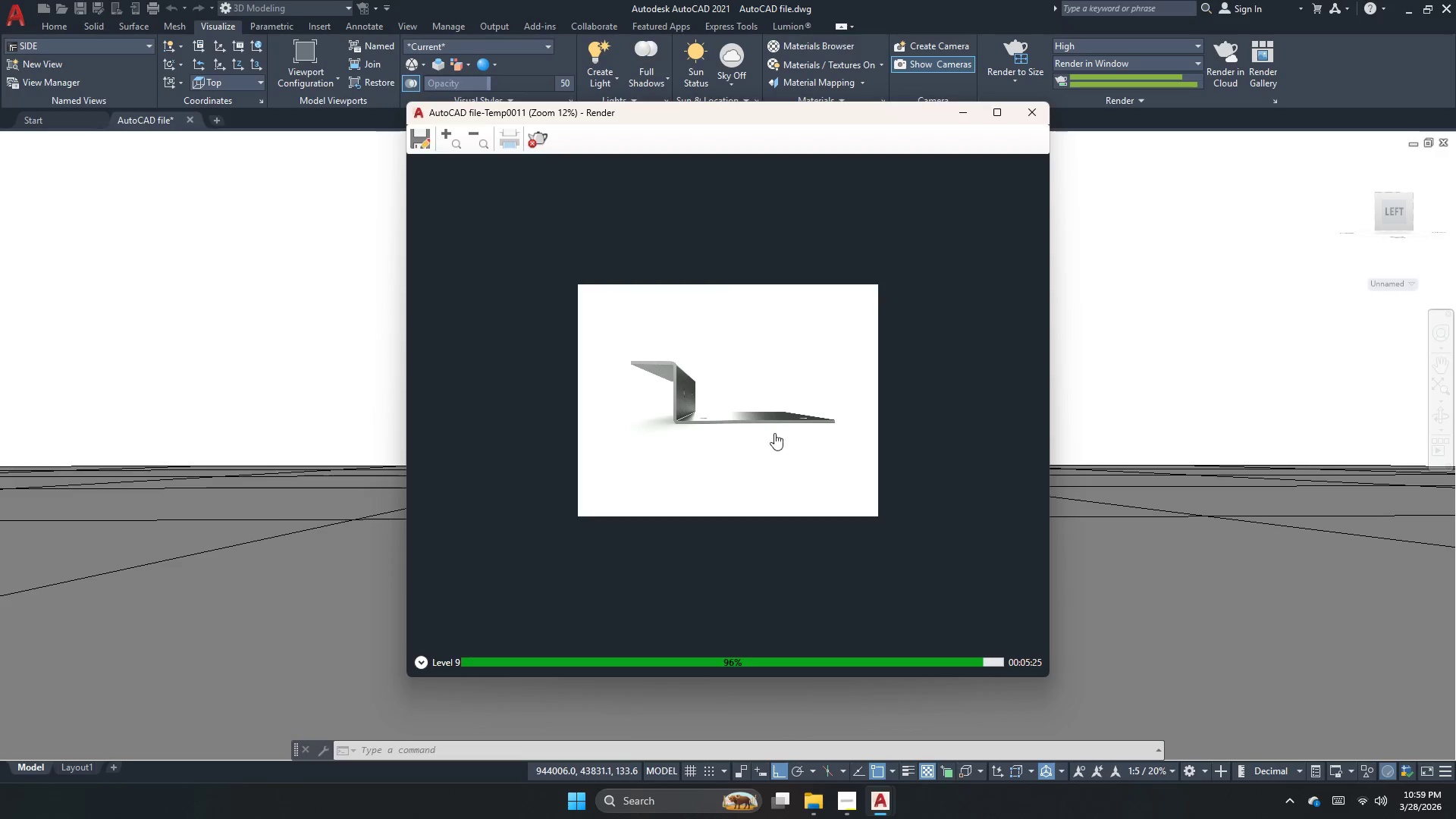 
wait(6.18)
 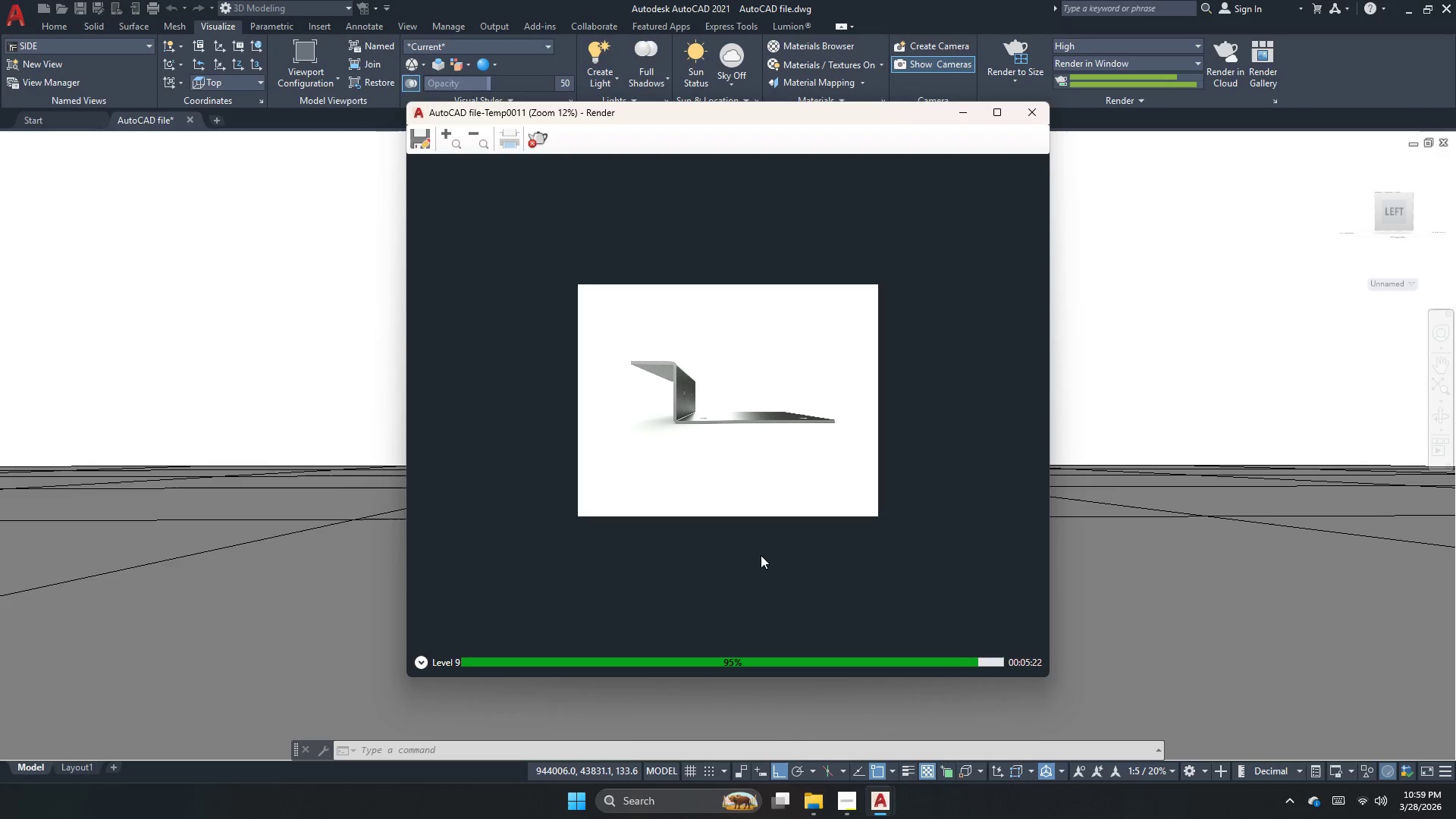 
left_click_drag(start_coordinate=[753, 418], to_coordinate=[765, 551])
 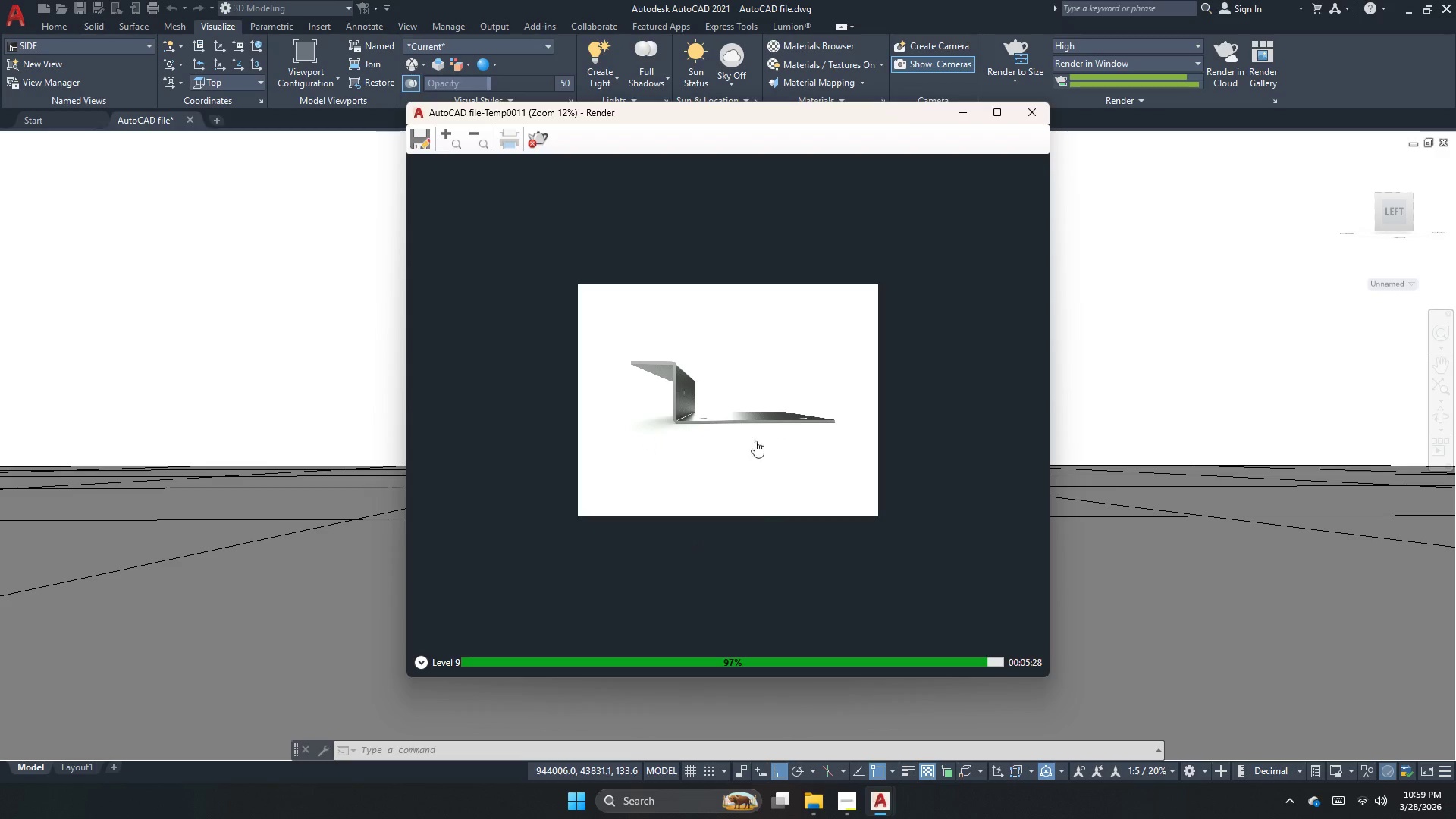 
left_click_drag(start_coordinate=[760, 438], to_coordinate=[769, 426])
 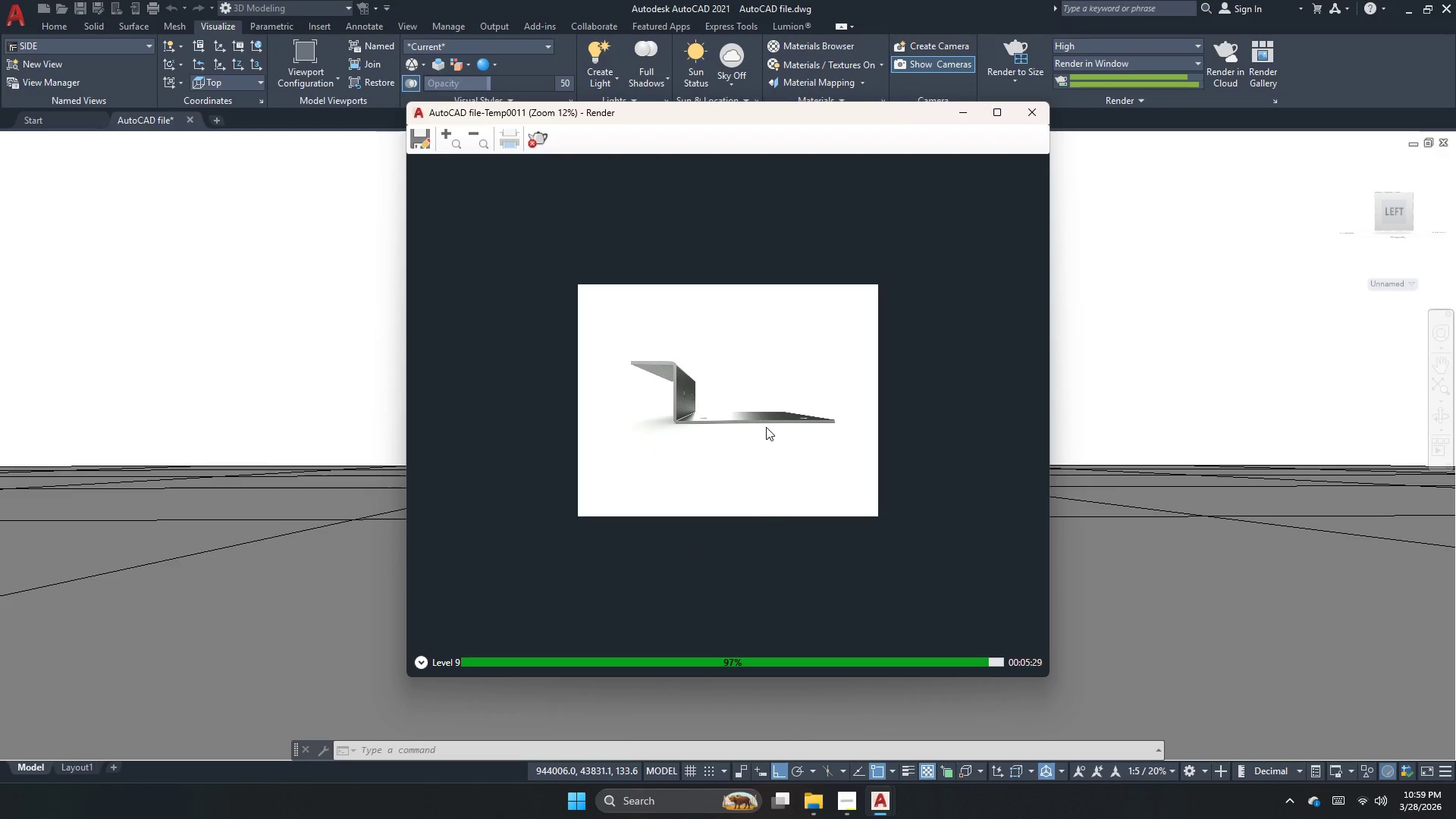 
double_click([766, 427])
 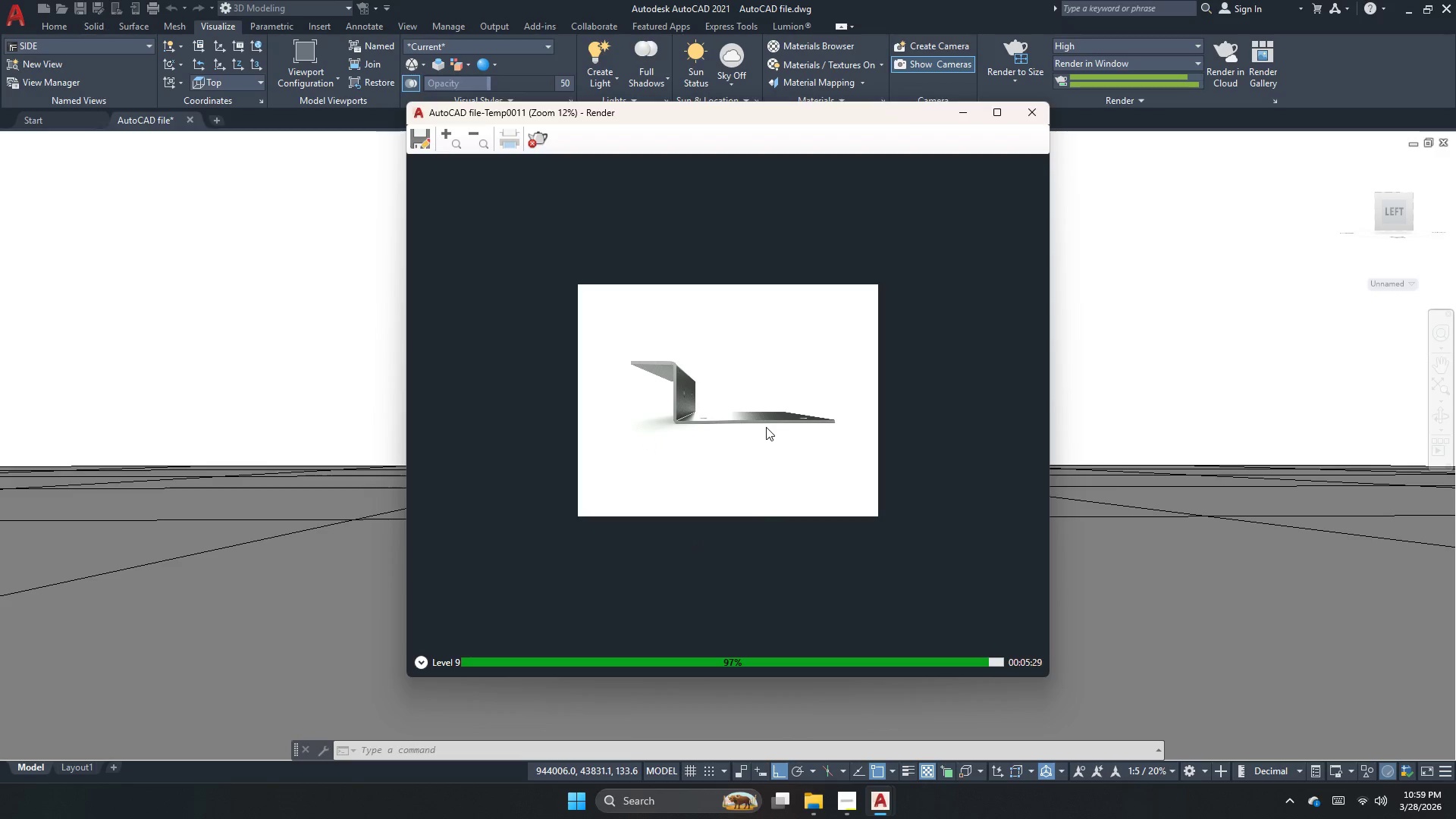 
triple_click([766, 427])
 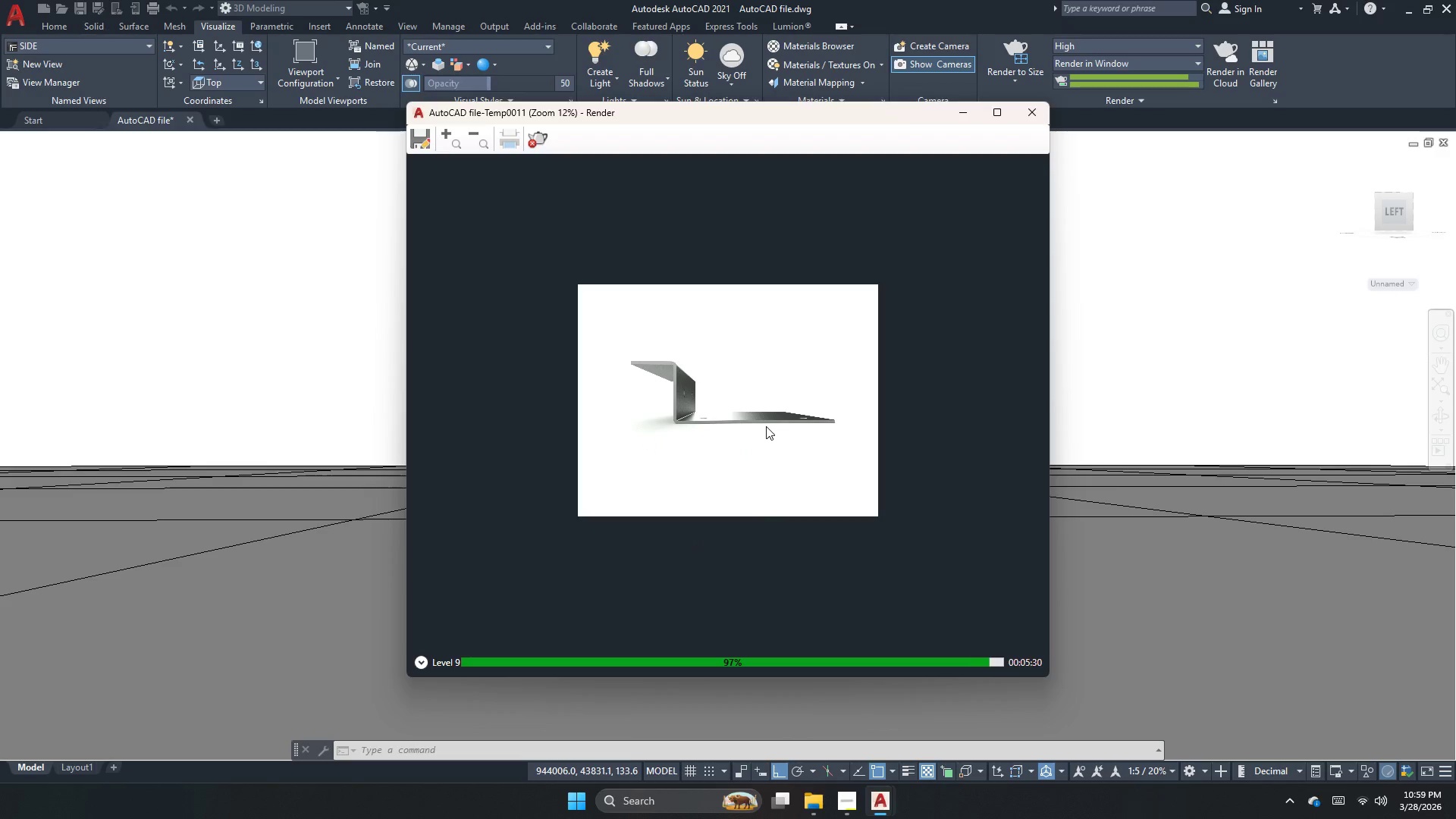 
scroll: coordinate [522, 261], scroll_direction: up, amount: 4.0
 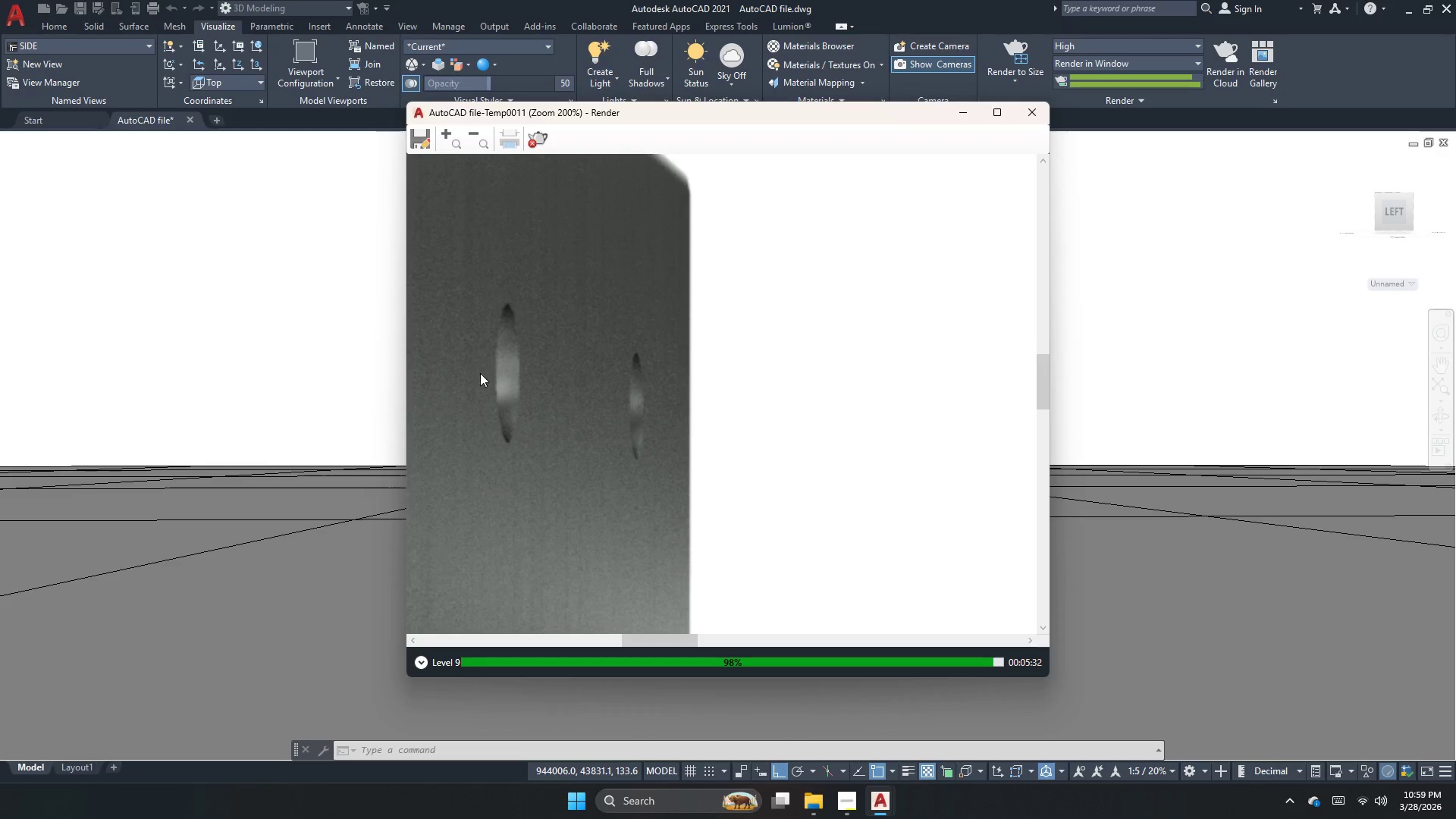 
scroll: coordinate [525, 397], scroll_direction: down, amount: 3.0
 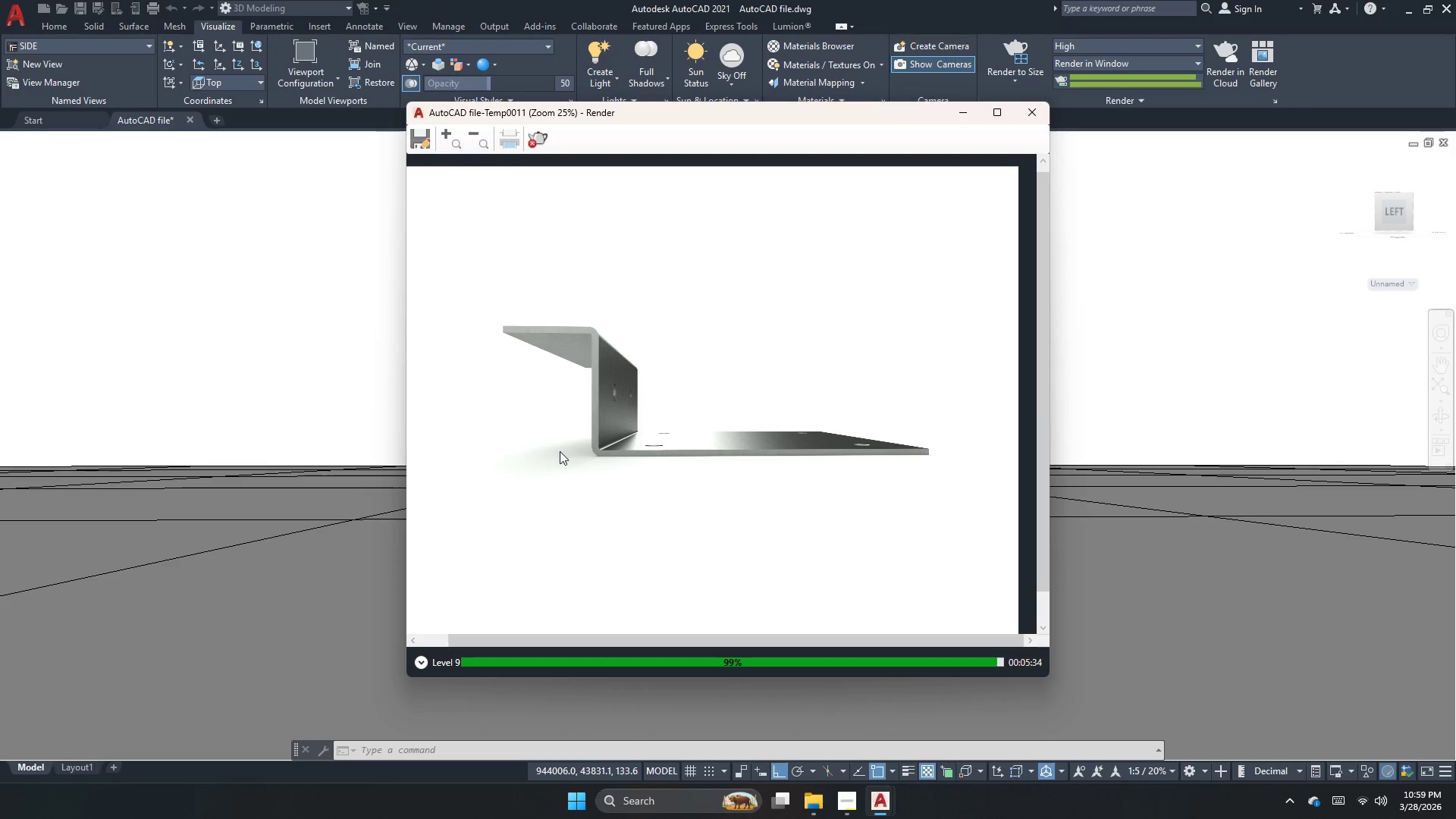 
scroll: coordinate [679, 411], scroll_direction: none, amount: 0.0
 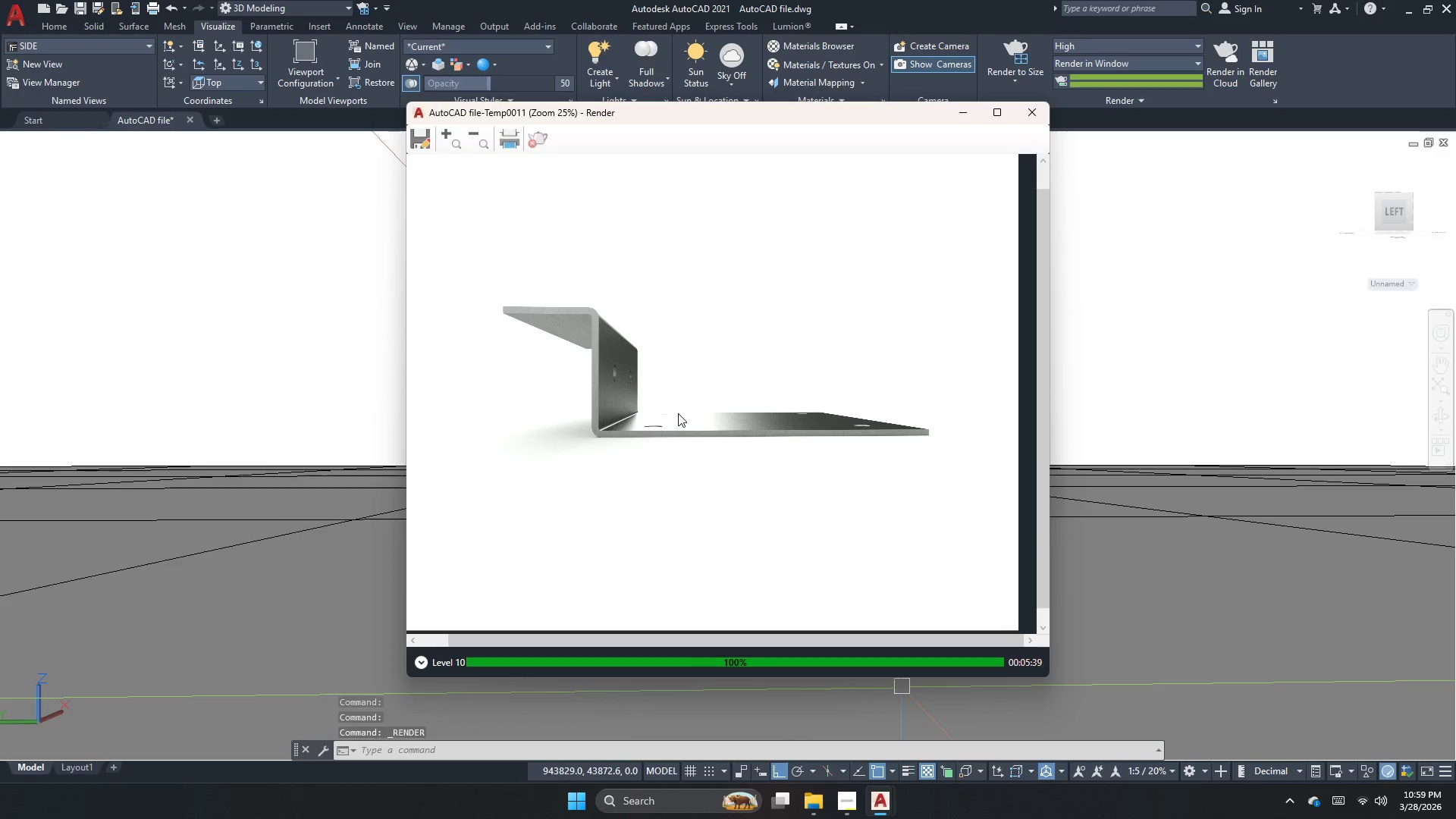 
wait(6.34)
 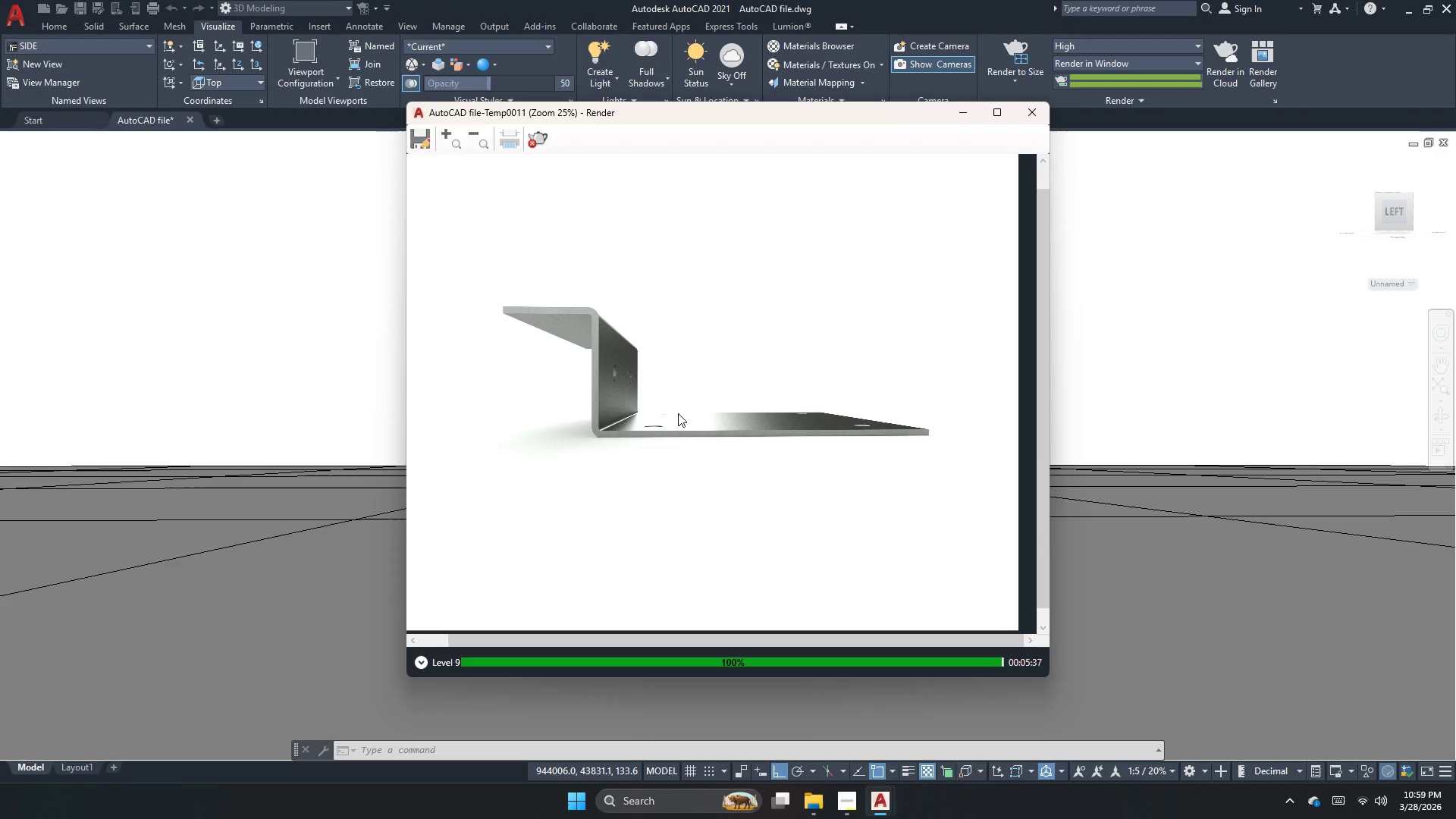 
left_click([420, 148])
 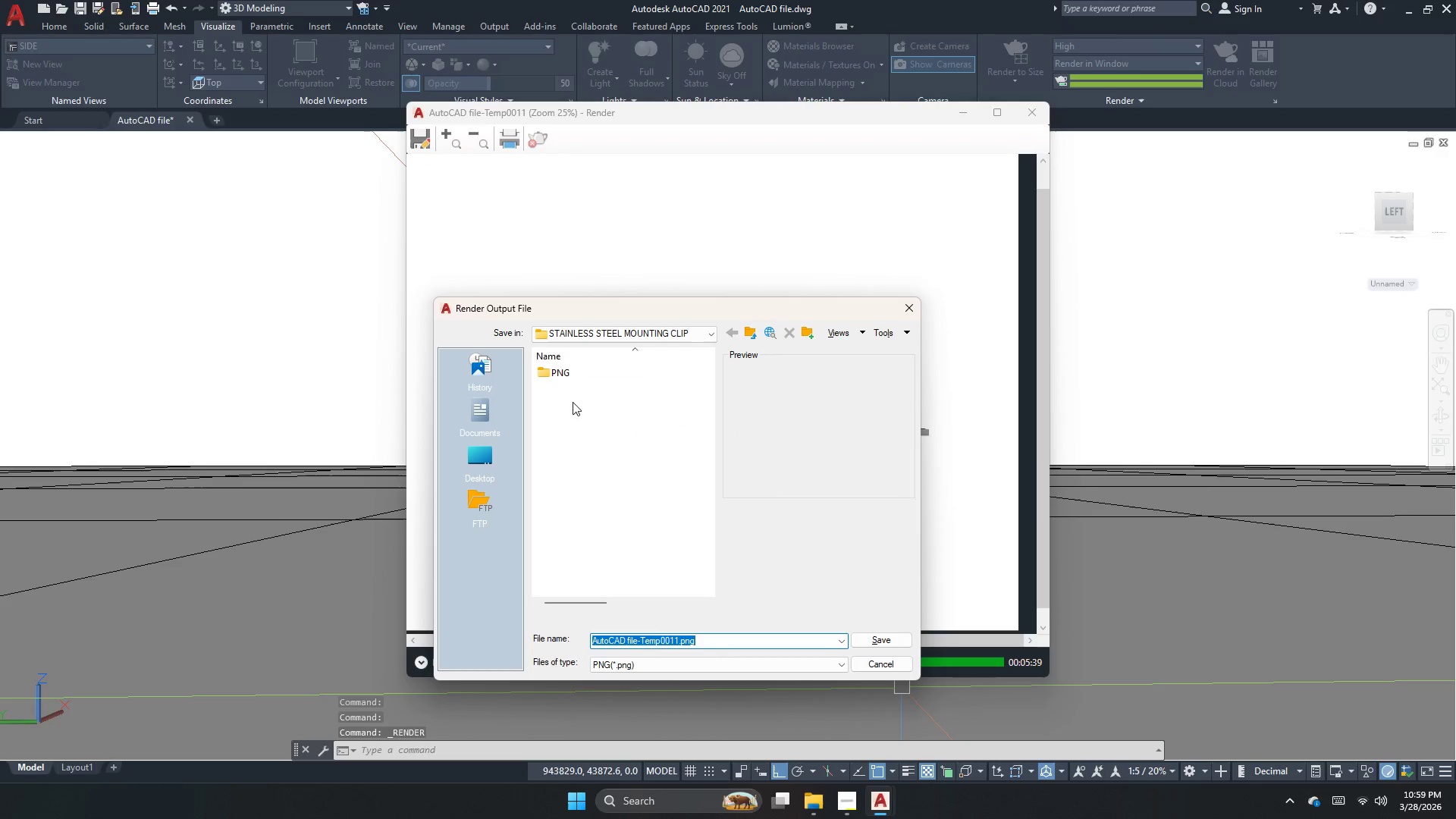 
double_click([576, 372])
 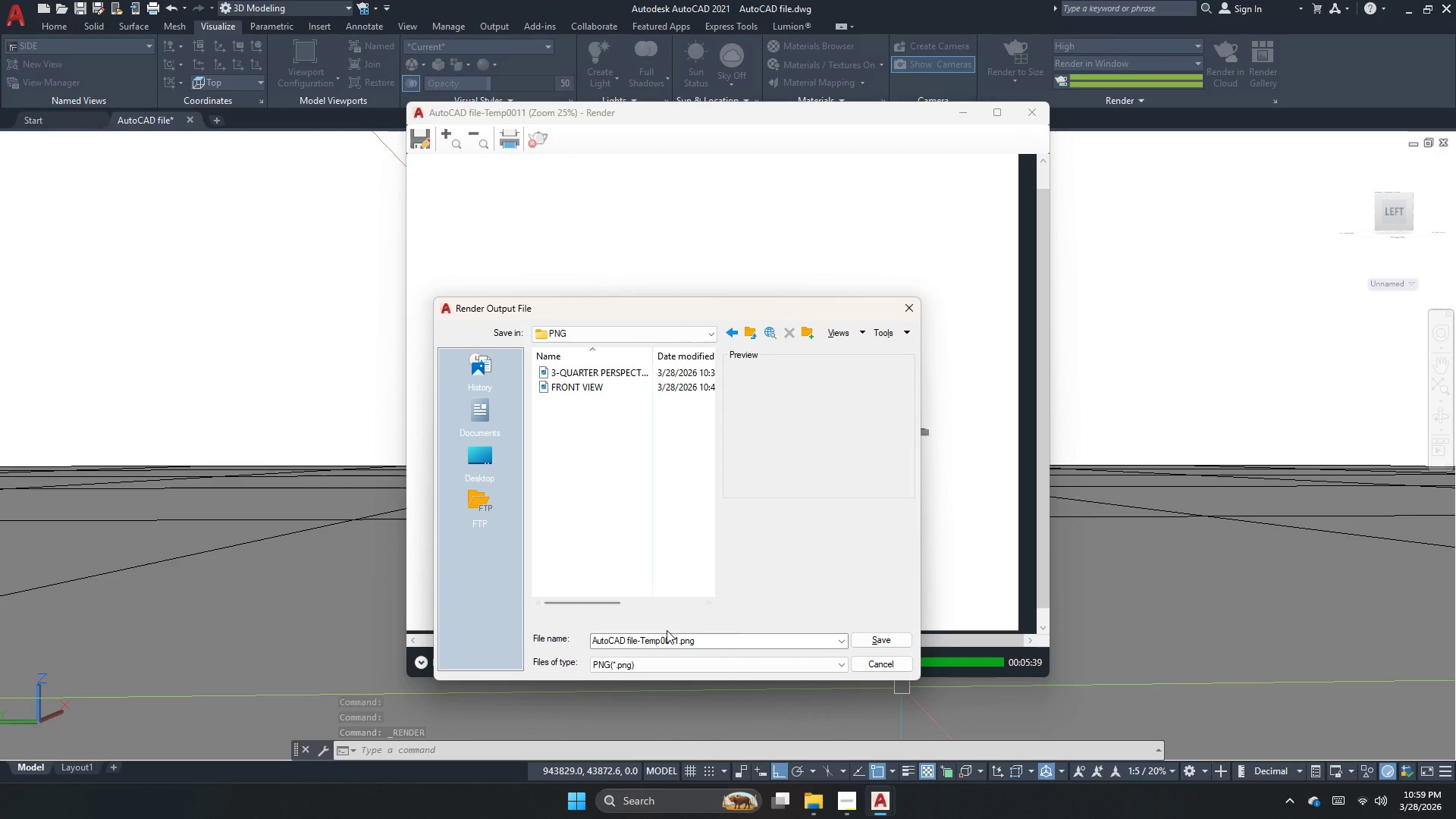 
left_click([667, 639])
 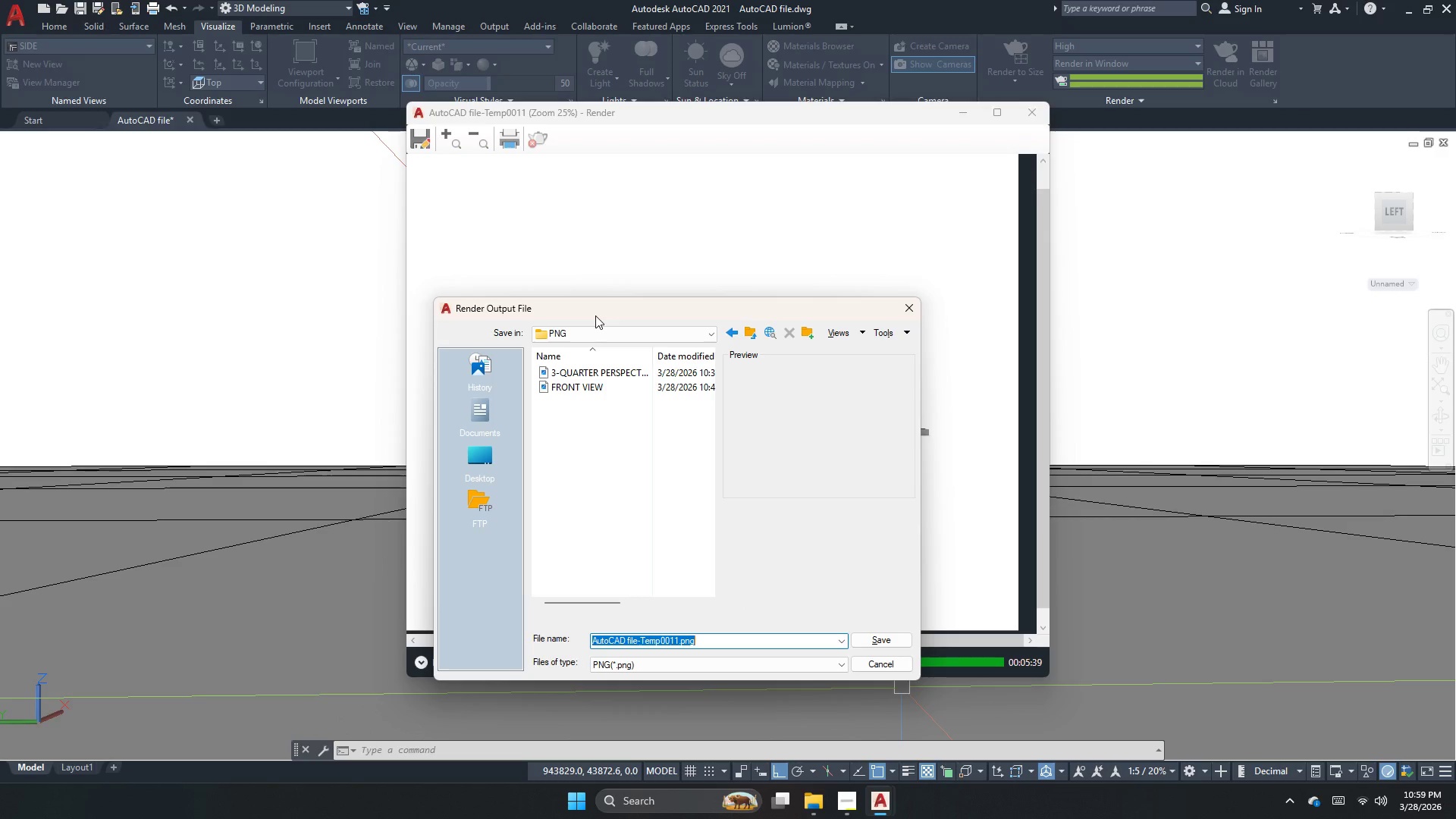 
type(side profile)
 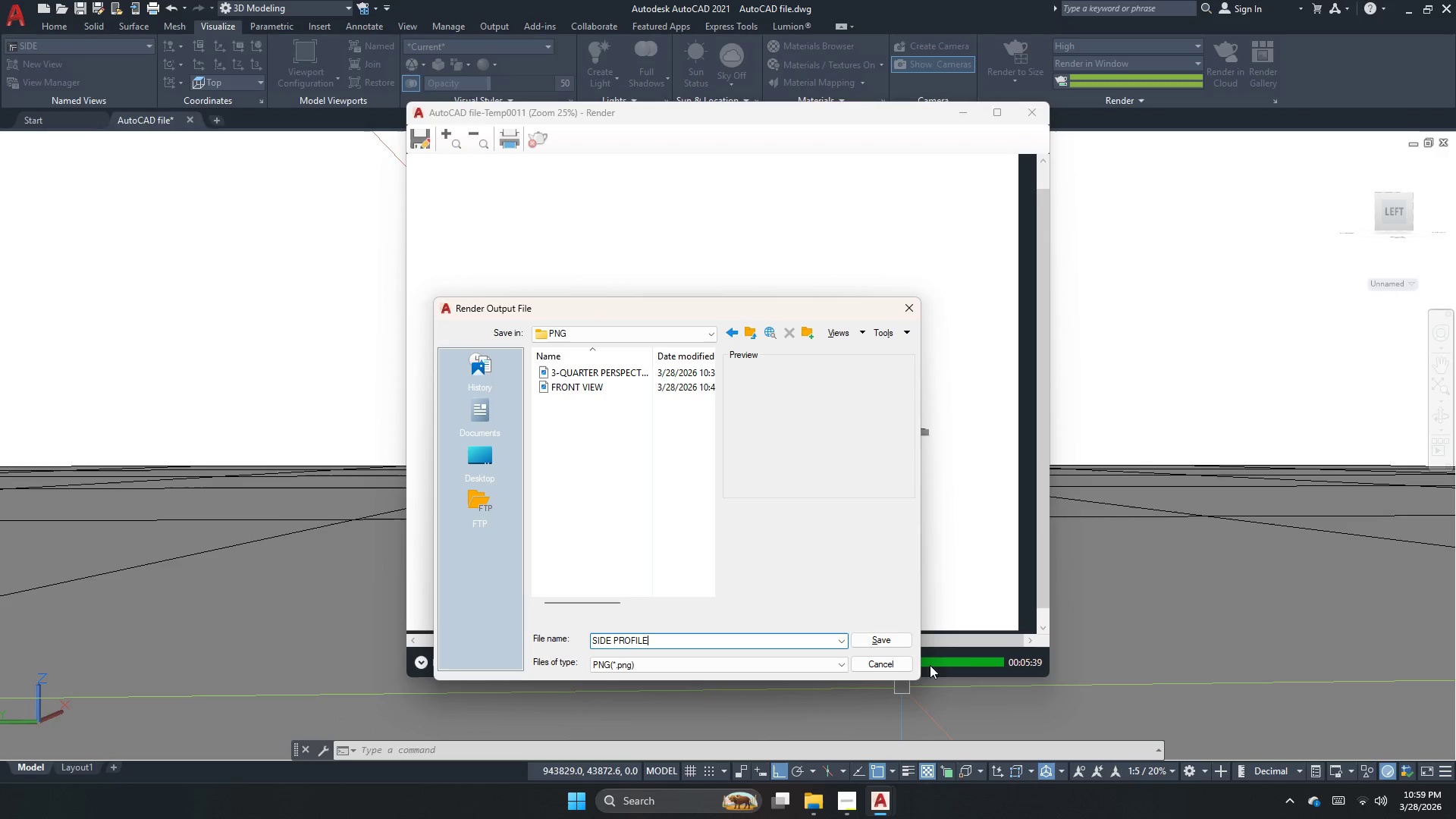 
left_click([879, 642])
 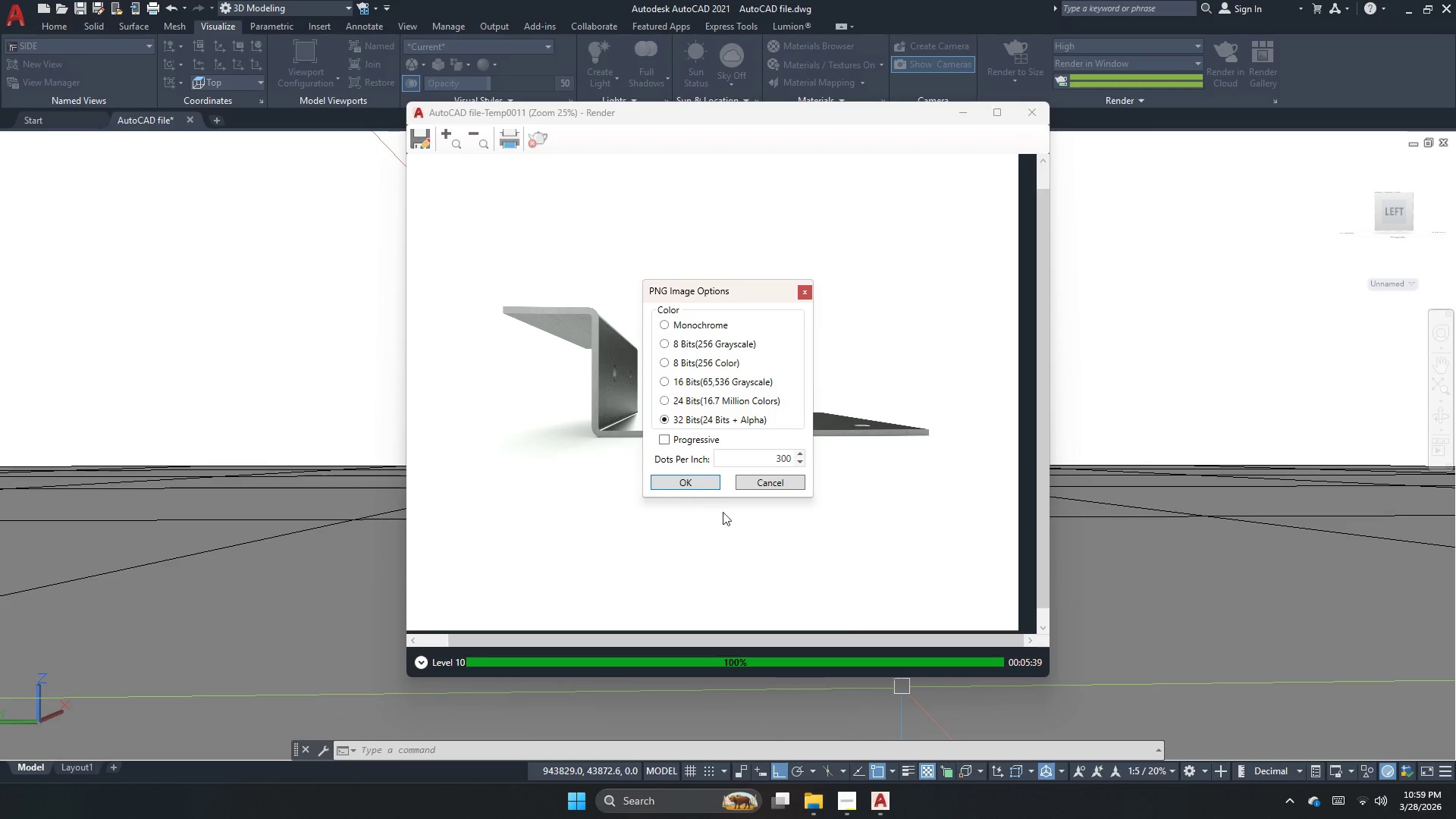 
left_click([692, 481])
 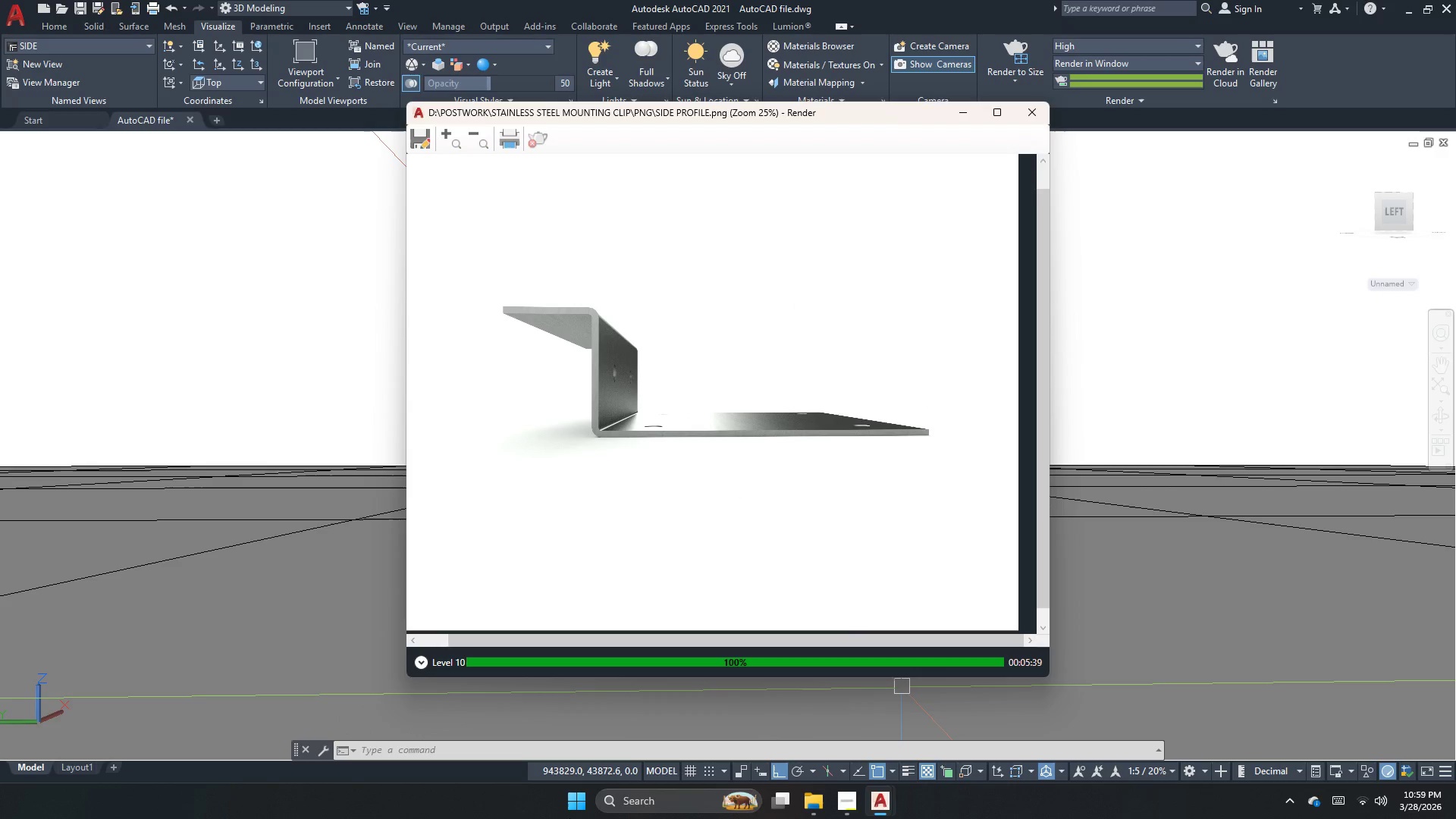 
left_click([814, 807])
 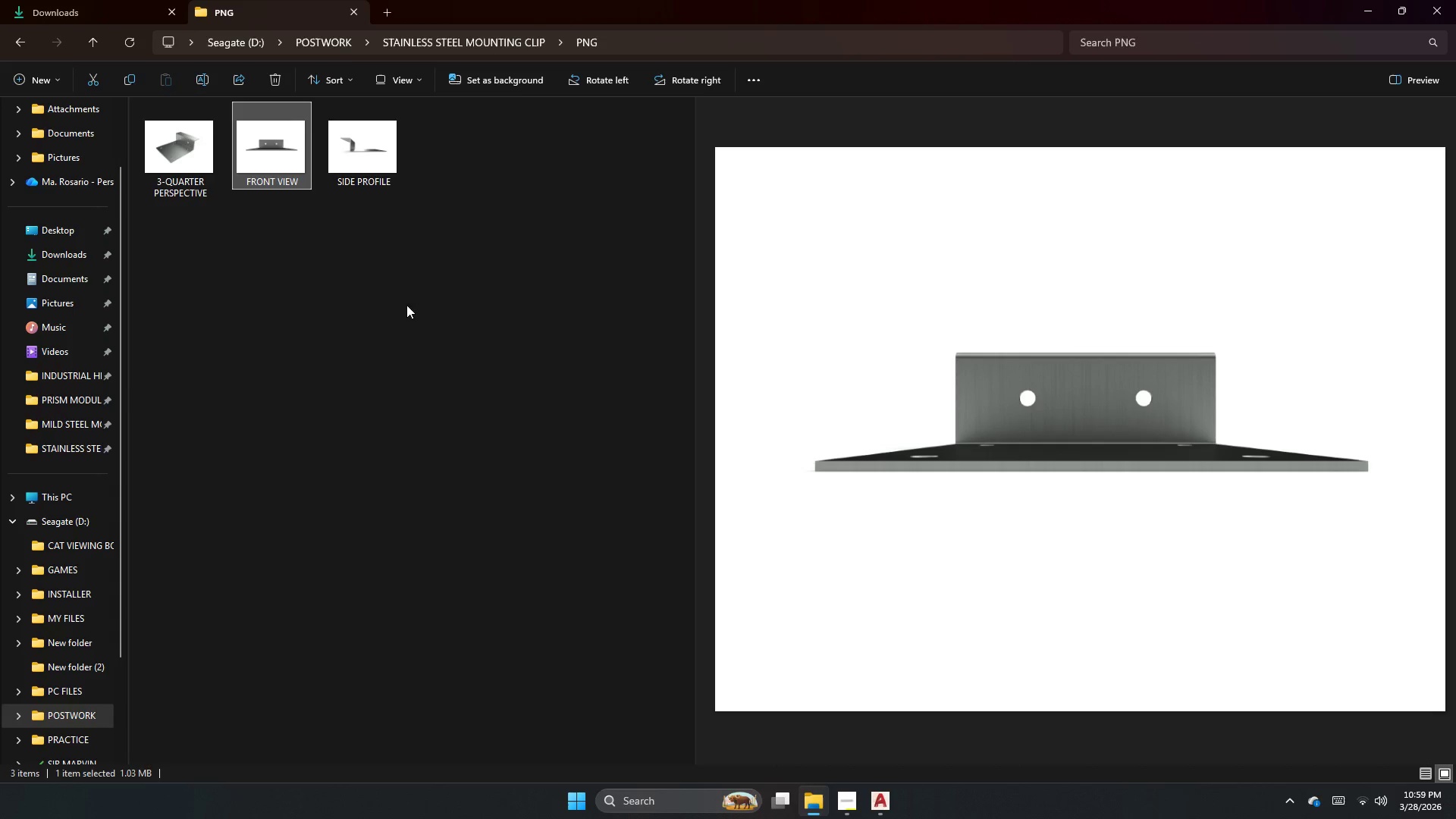 
left_click([387, 177])
 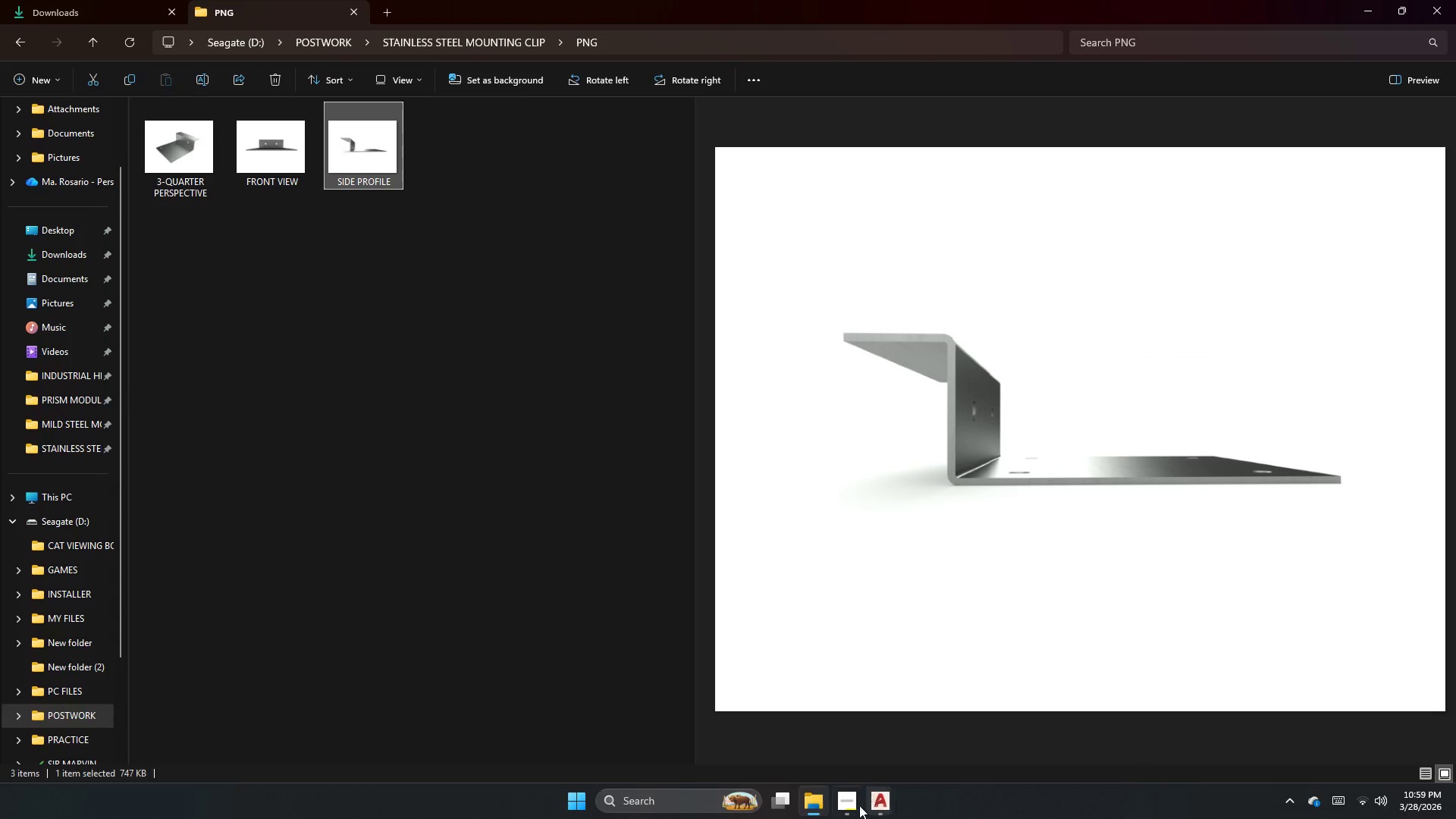 
left_click([855, 807])